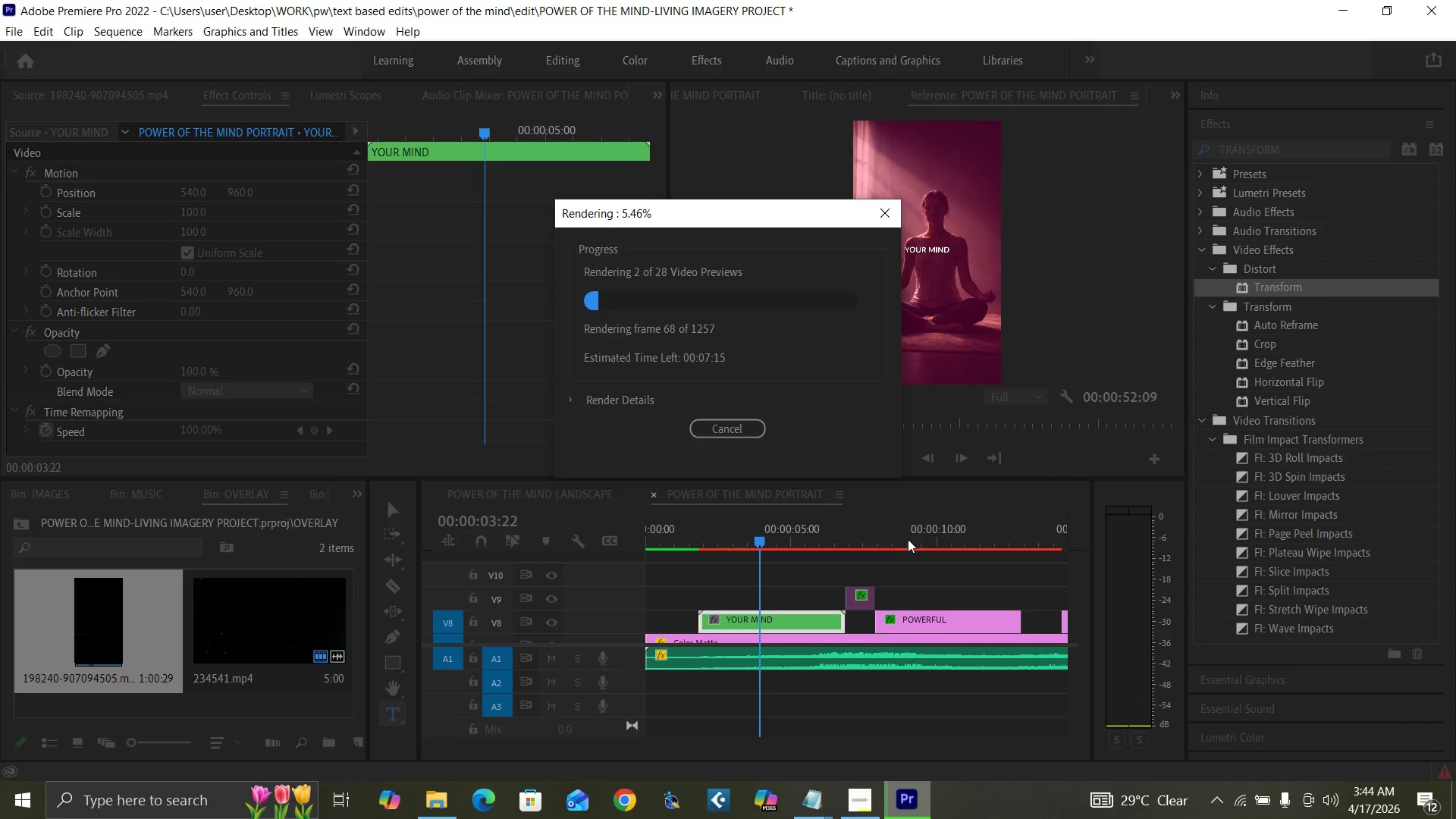 
wait(31.52)
 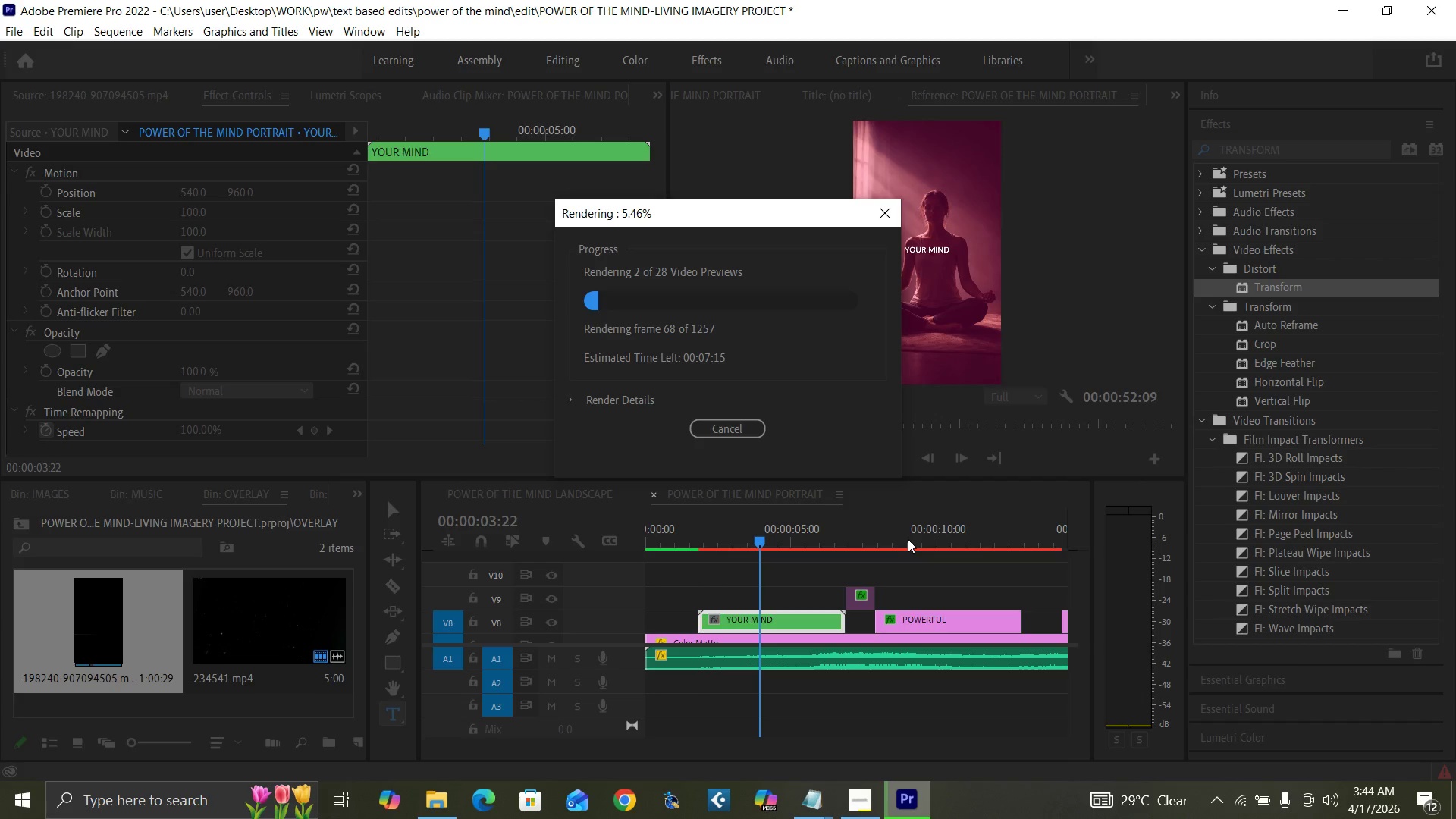 
left_click([951, 570])
 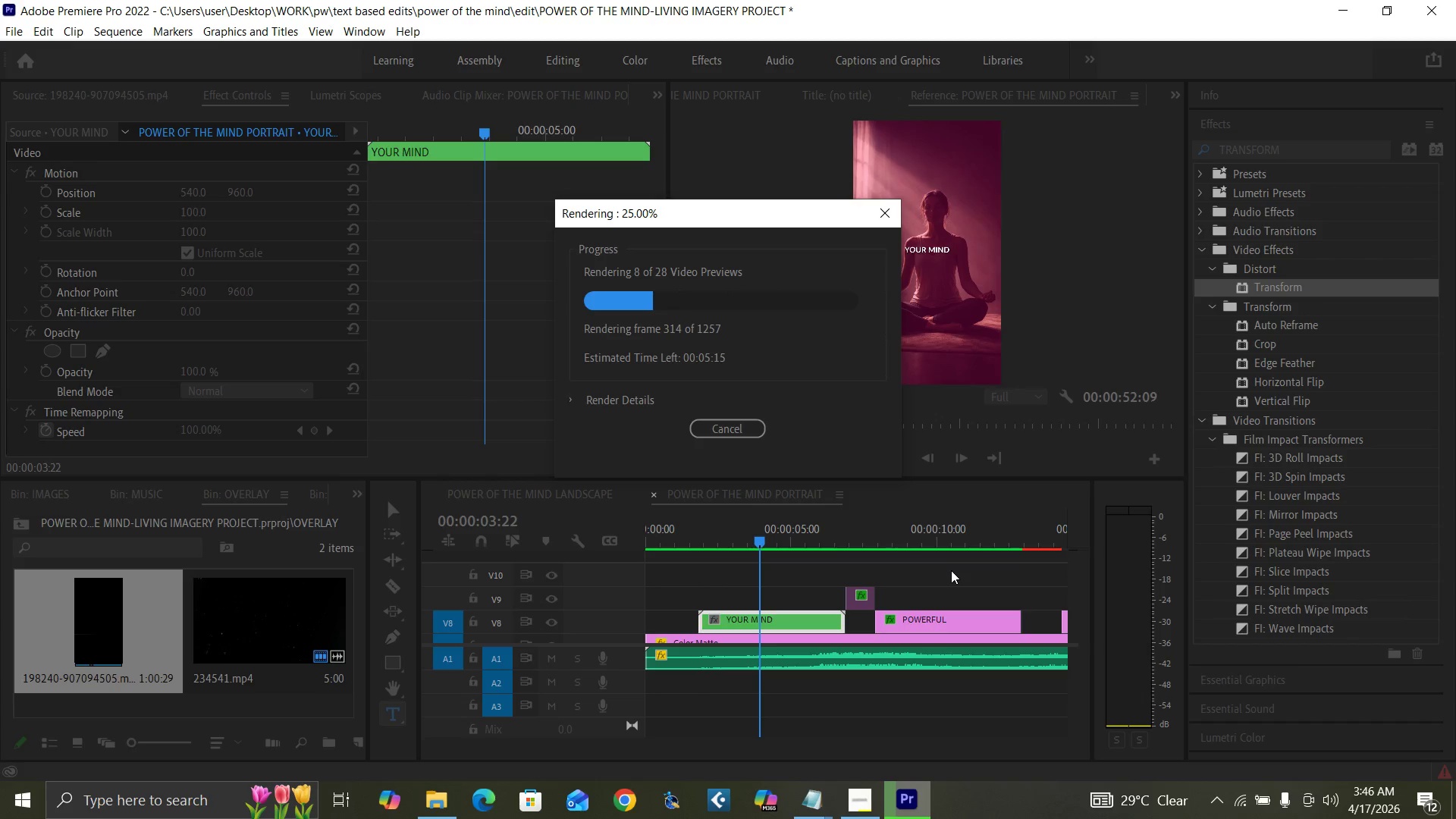 
wait(81.53)
 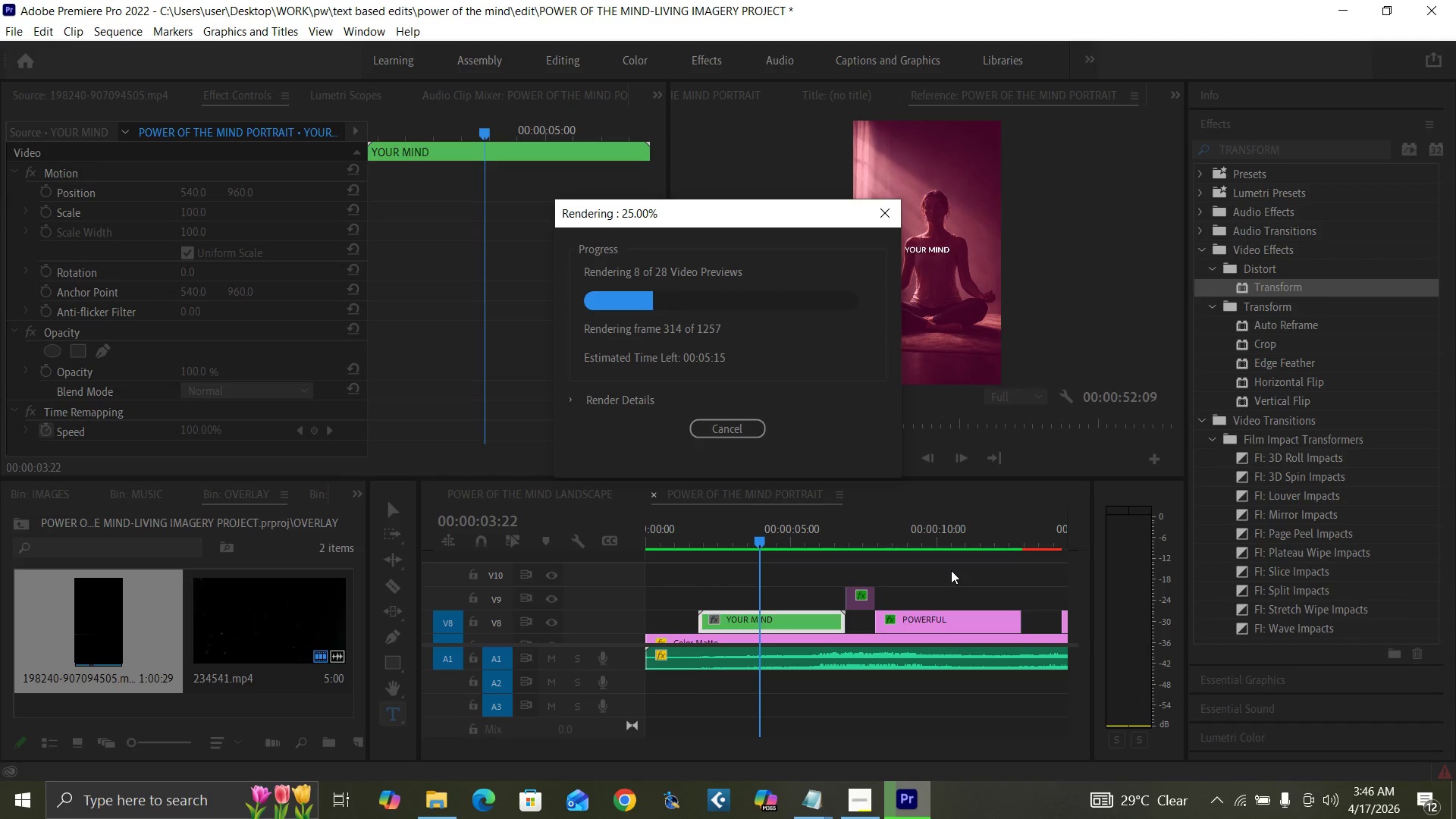 
double_click([970, 508])
 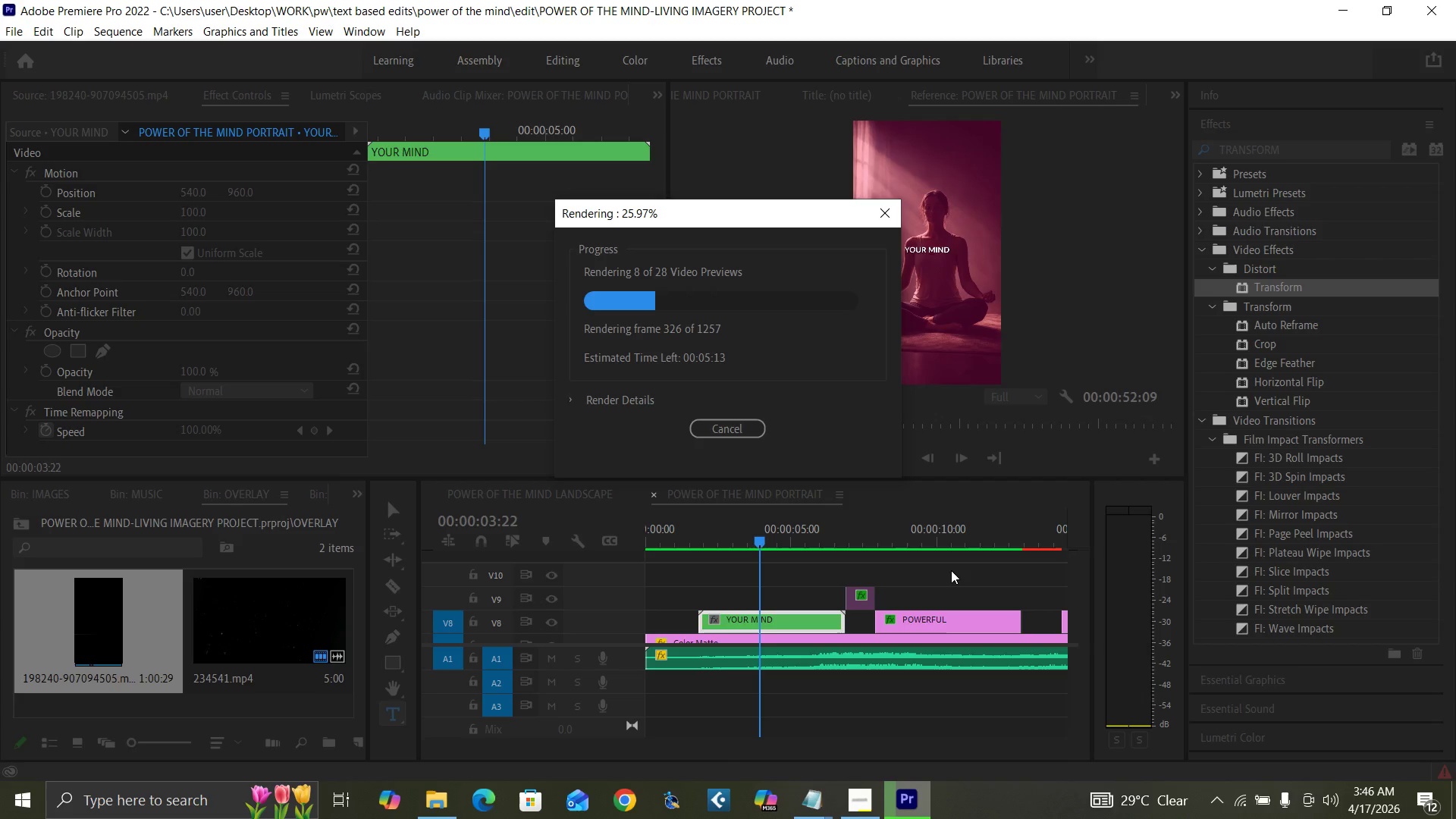 
triple_click([970, 508])
 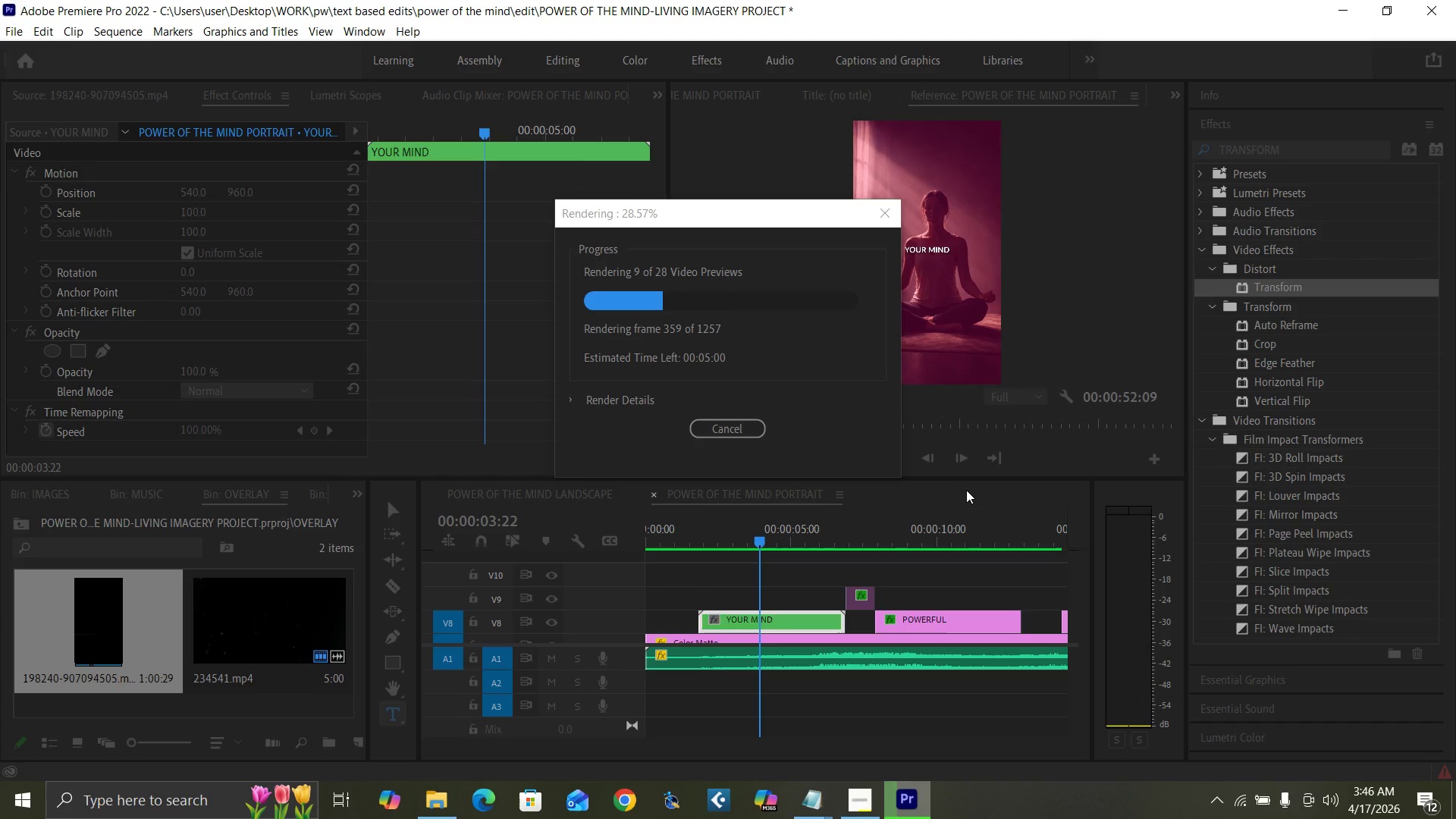 
wait(7.97)
 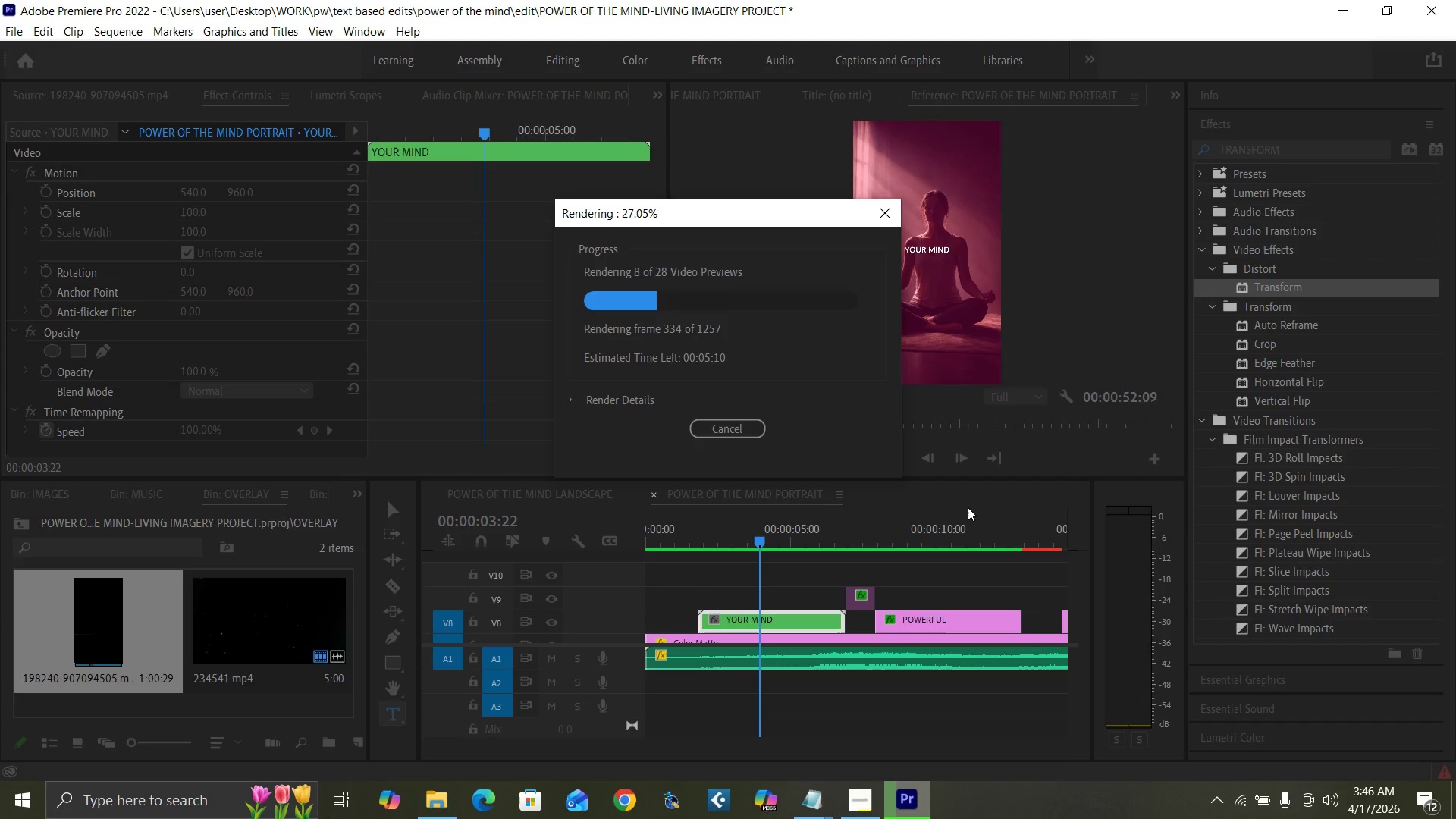 
left_click([988, 488])
 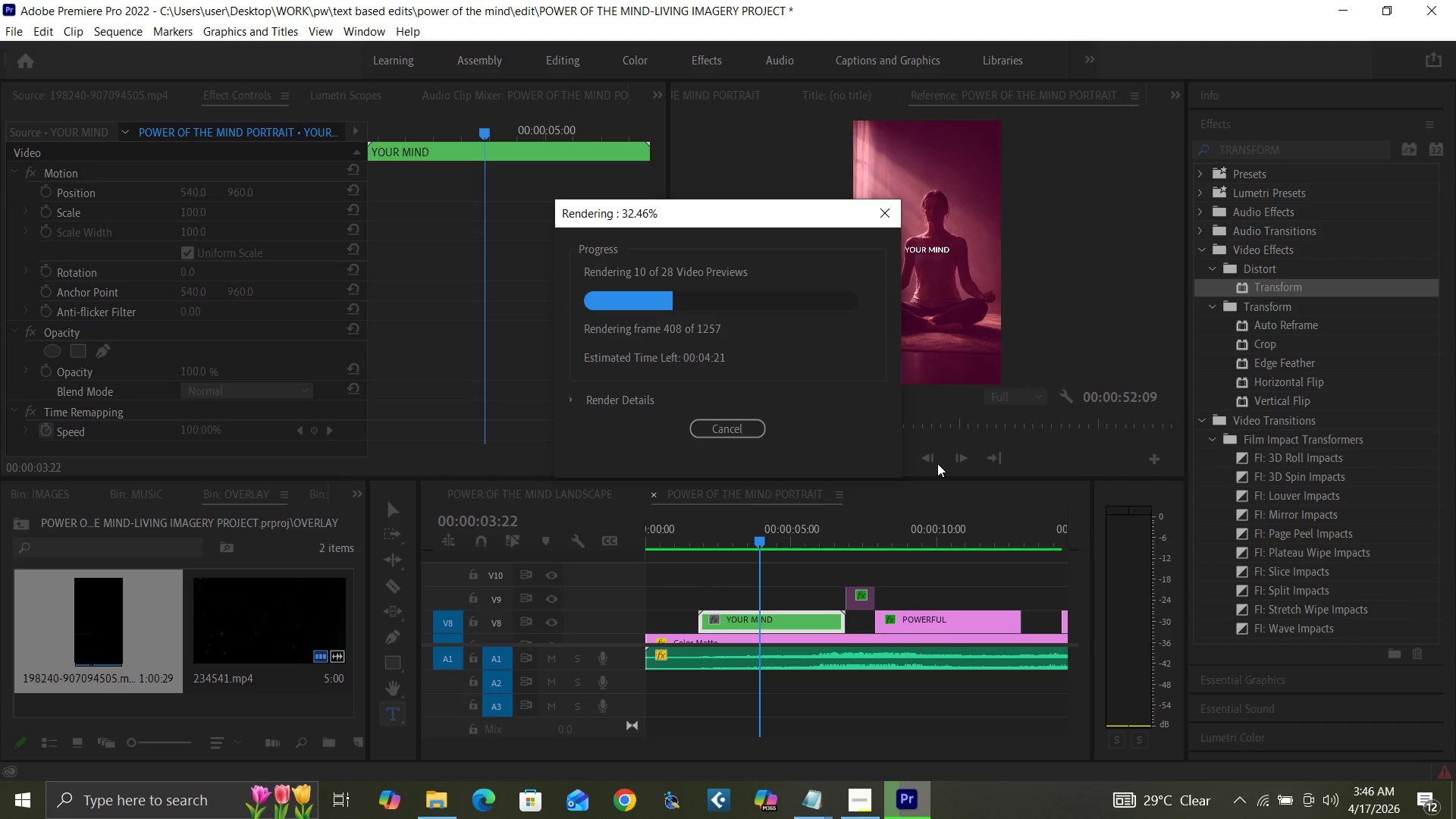 
wait(11.7)
 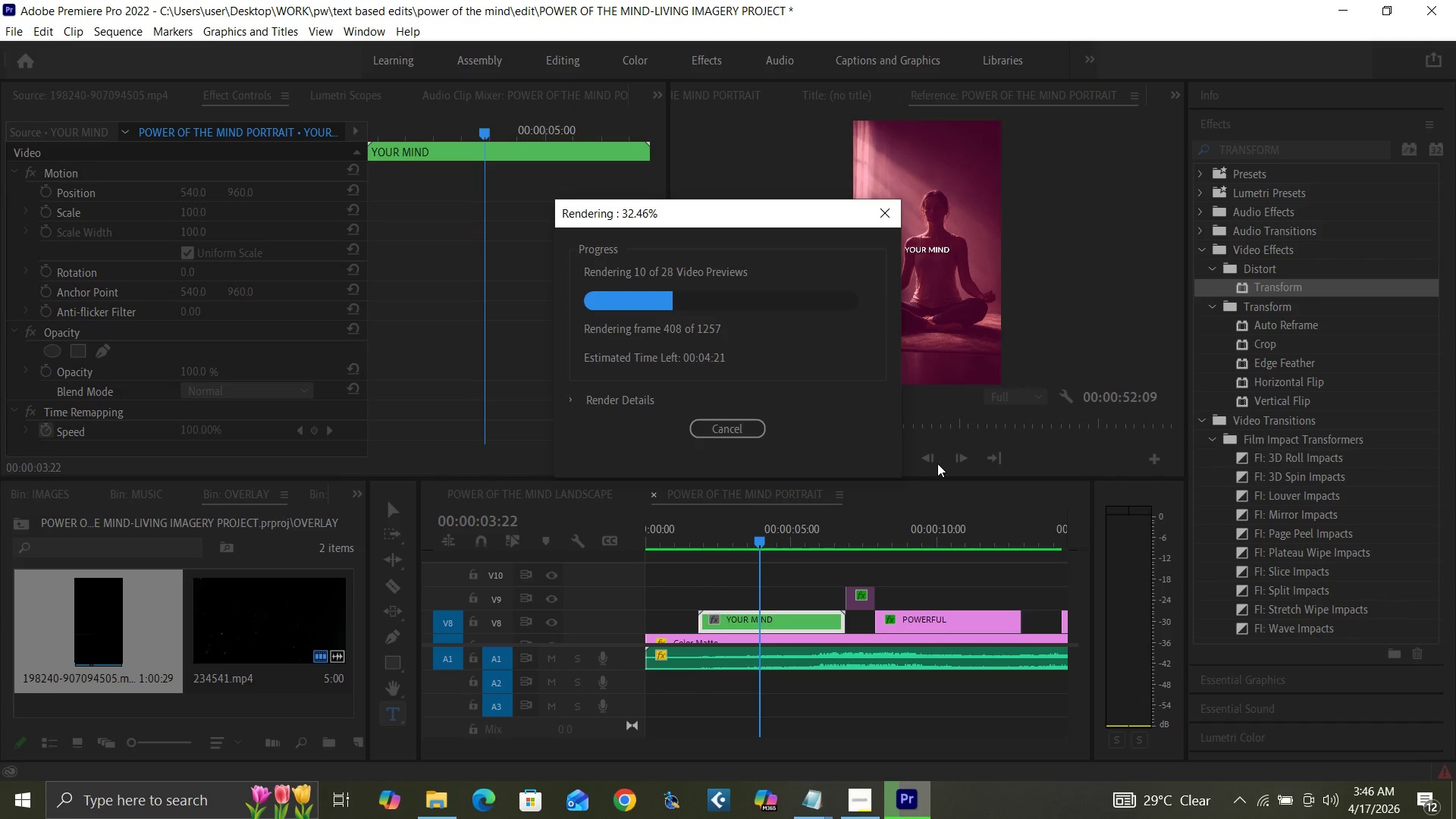 
left_click([955, 494])
 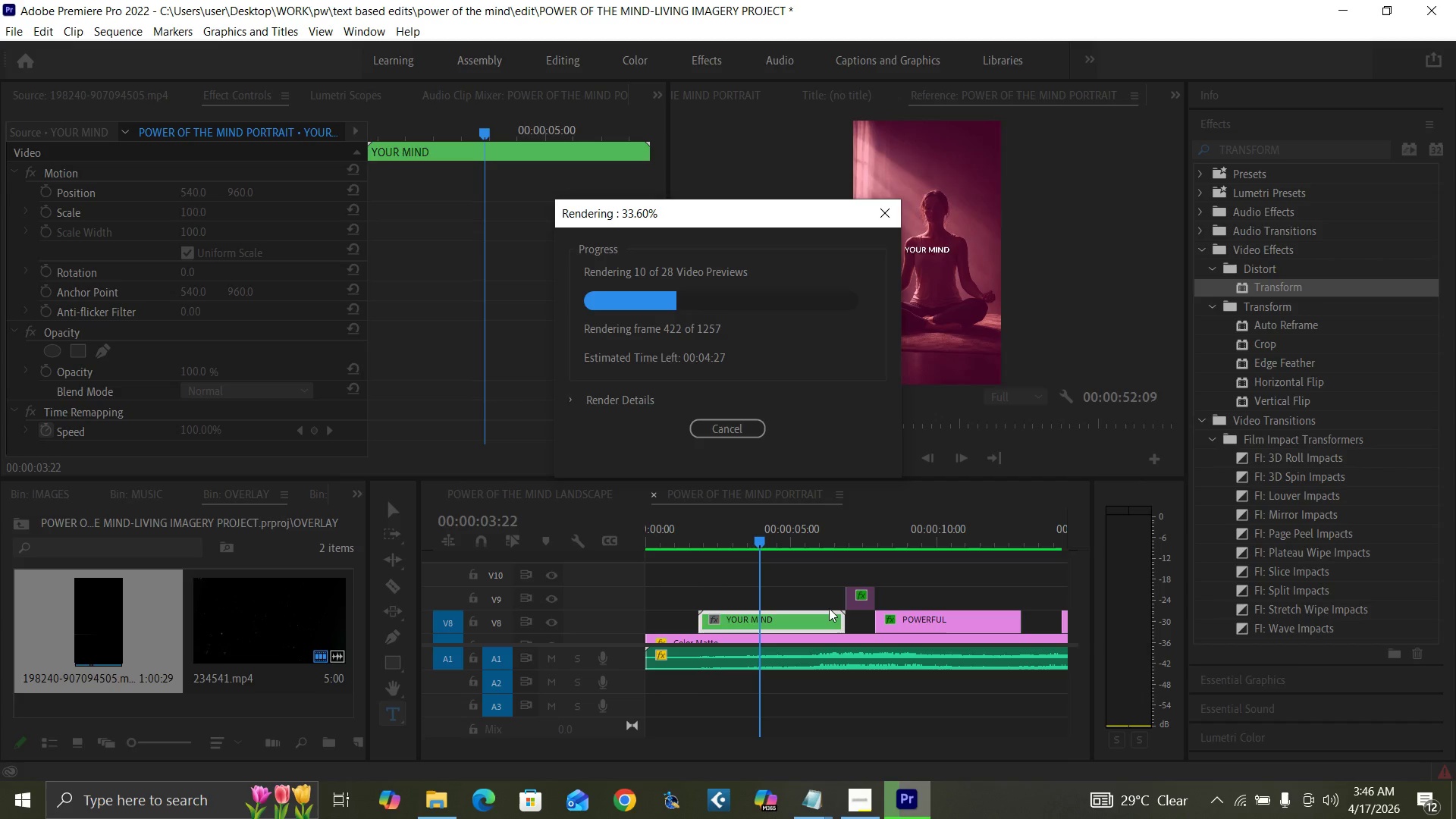 
wait(9.06)
 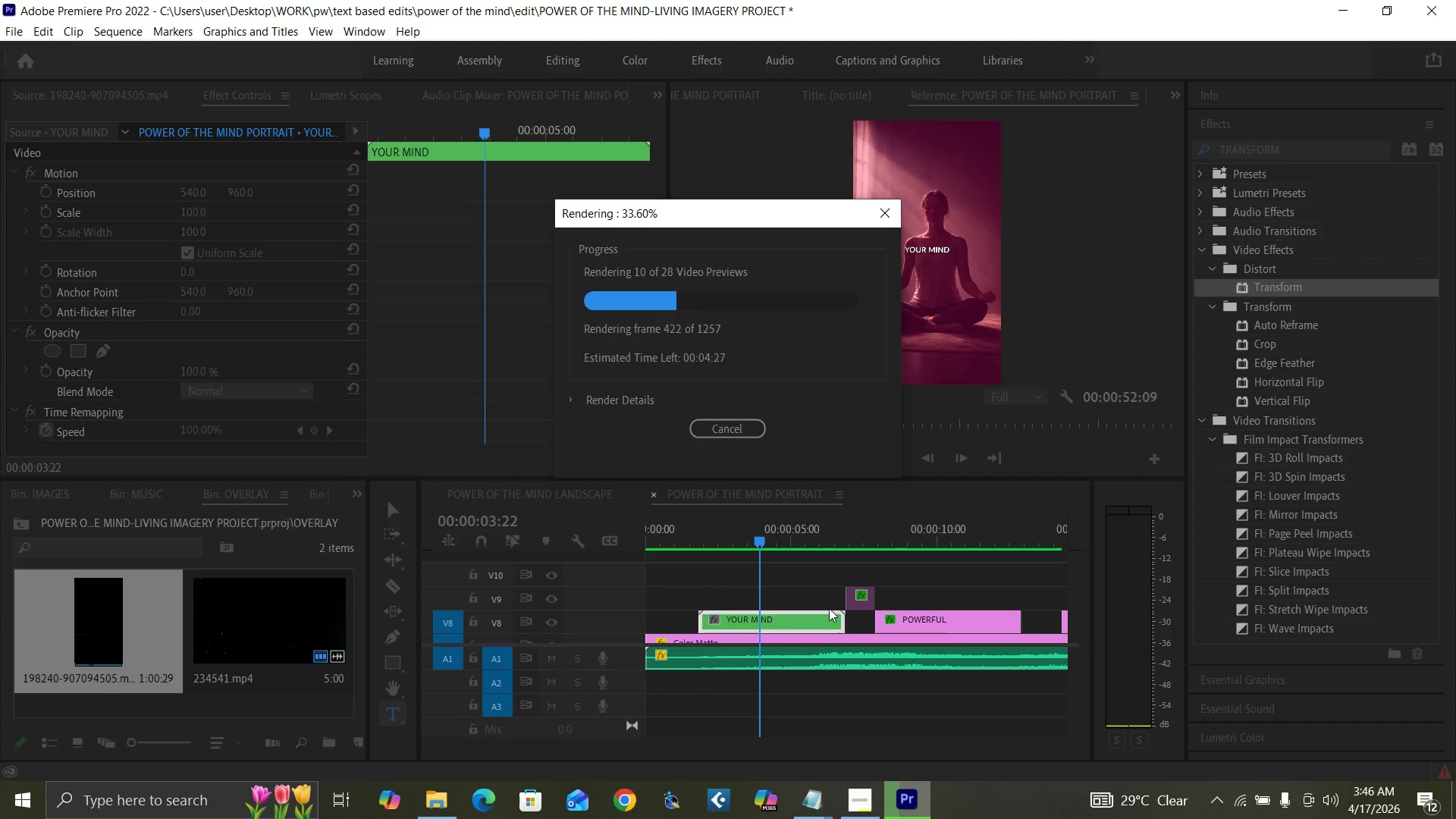 
mouse_move([859, 757])
 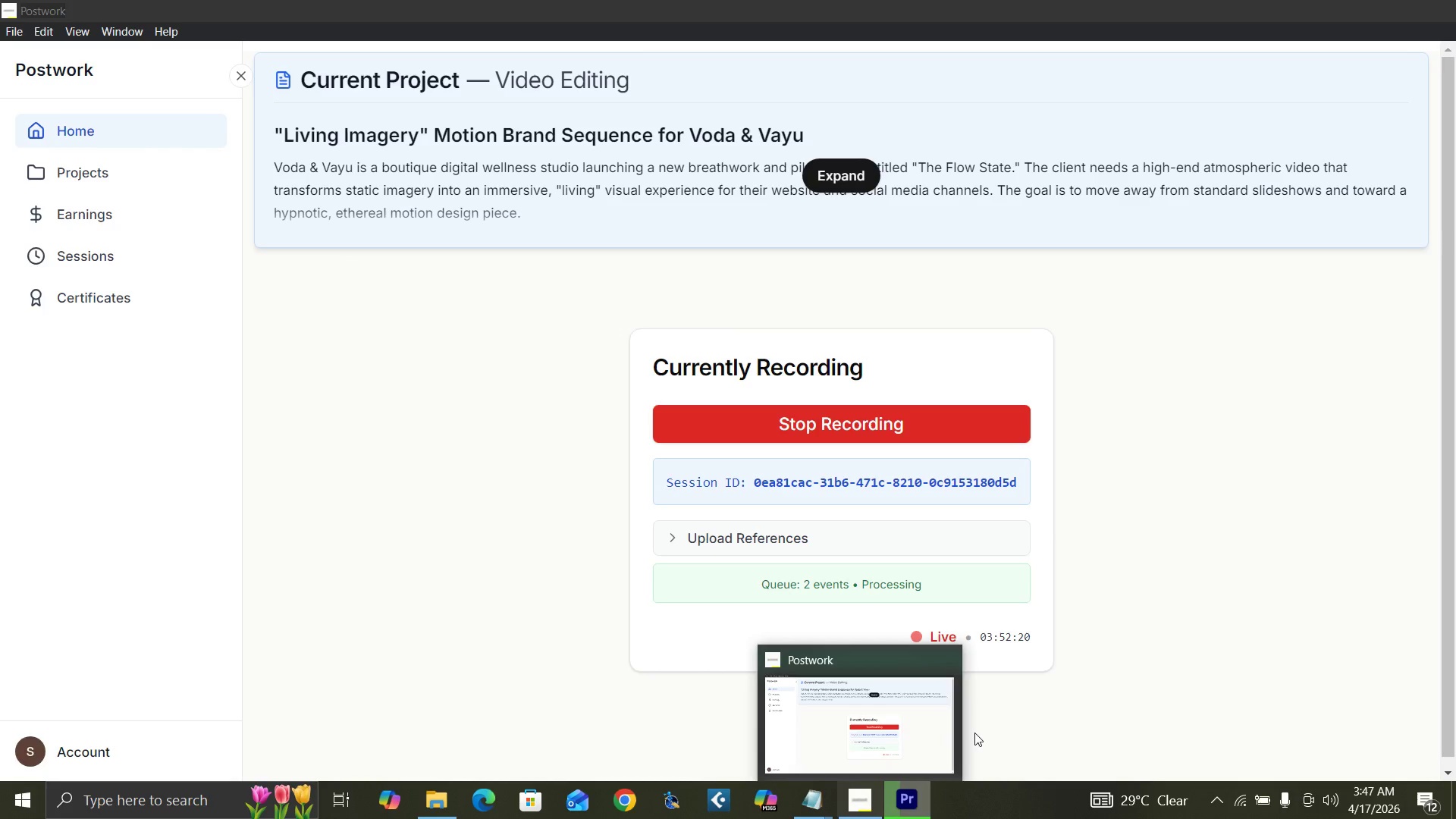 
wait(10.11)
 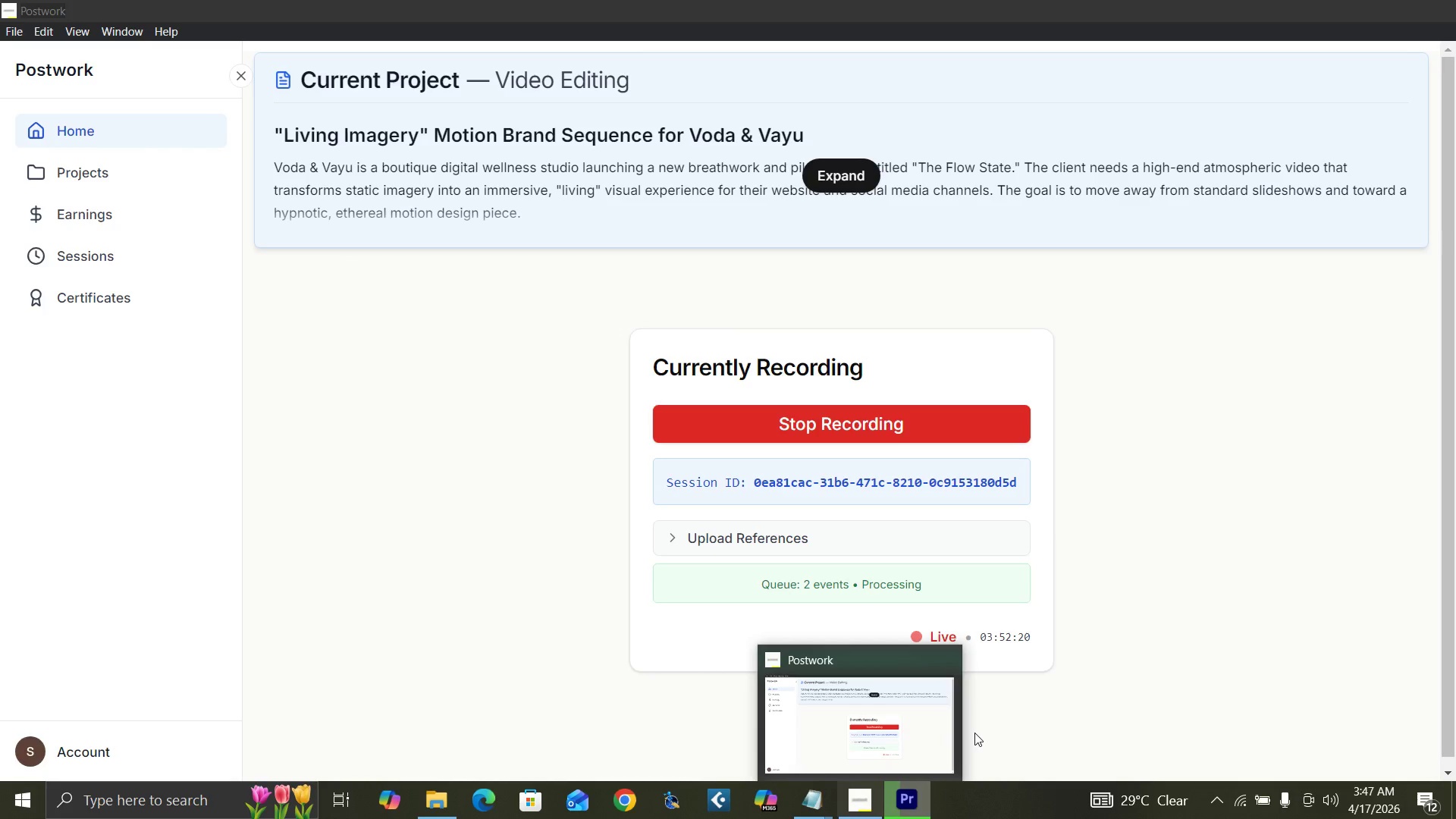 
left_click([949, 695])
 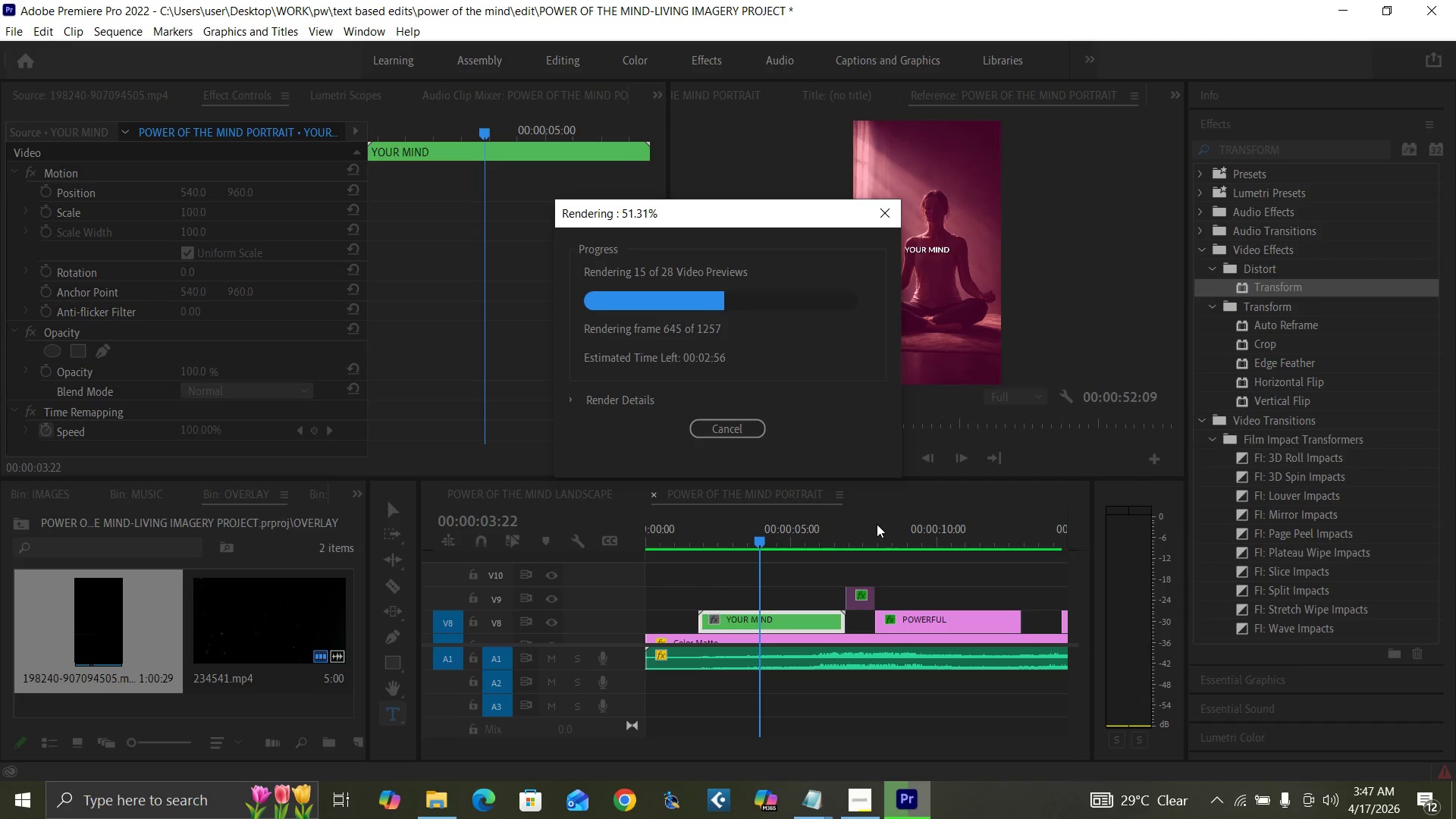 
wait(38.77)
 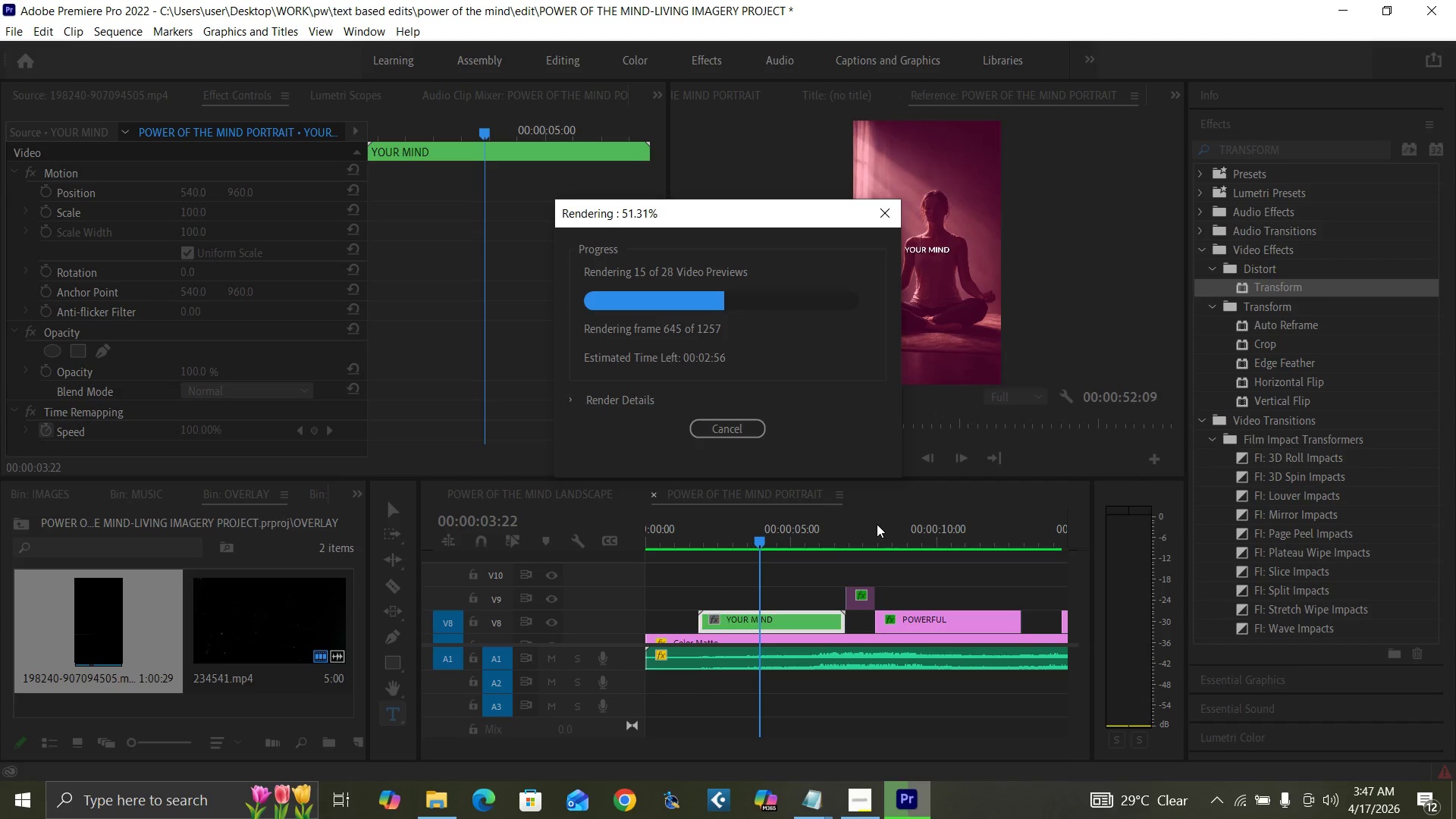 
left_click([955, 411])
 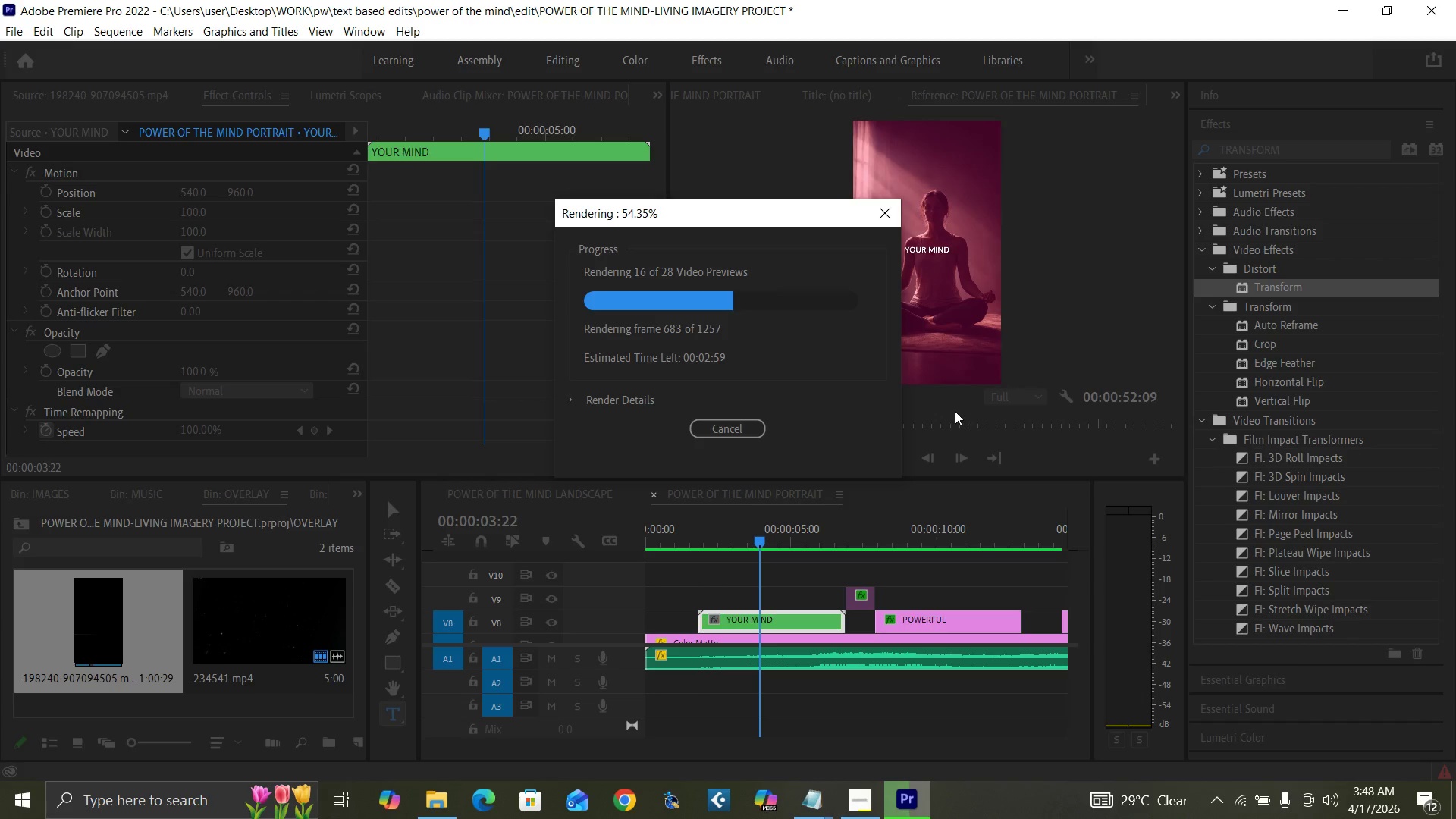 
wait(23.08)
 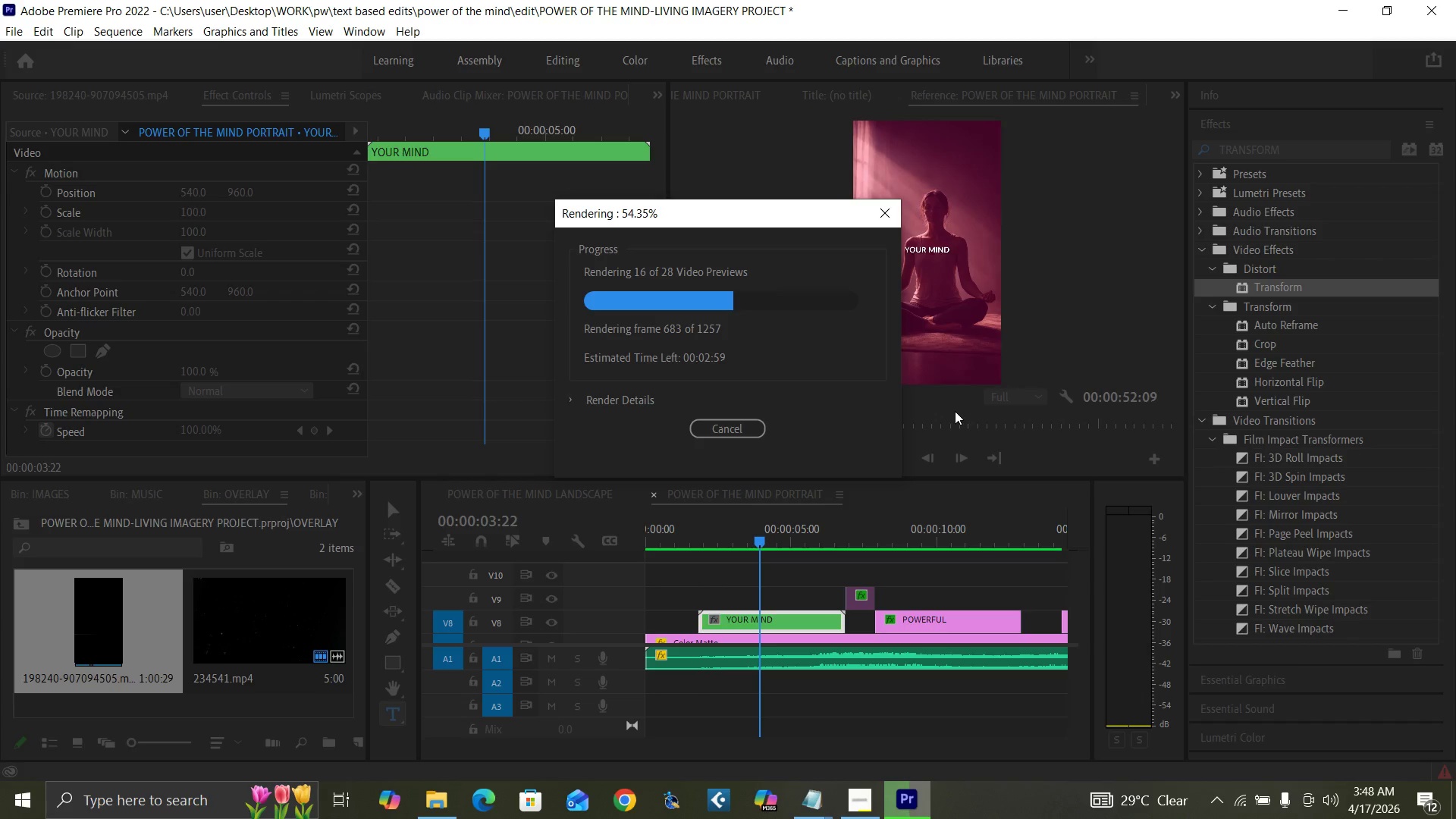 
left_click([985, 458])
 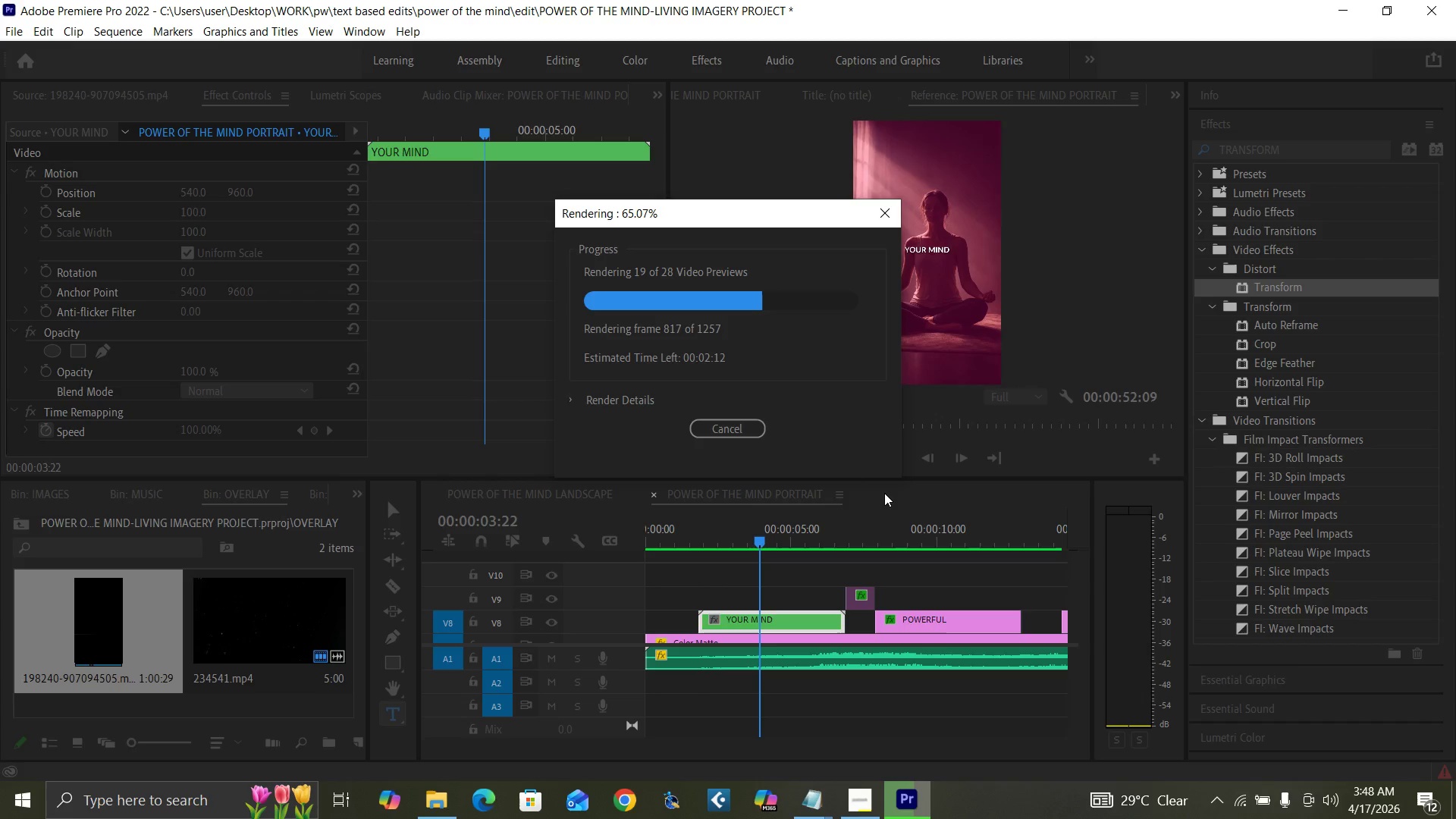 
wait(34.06)
 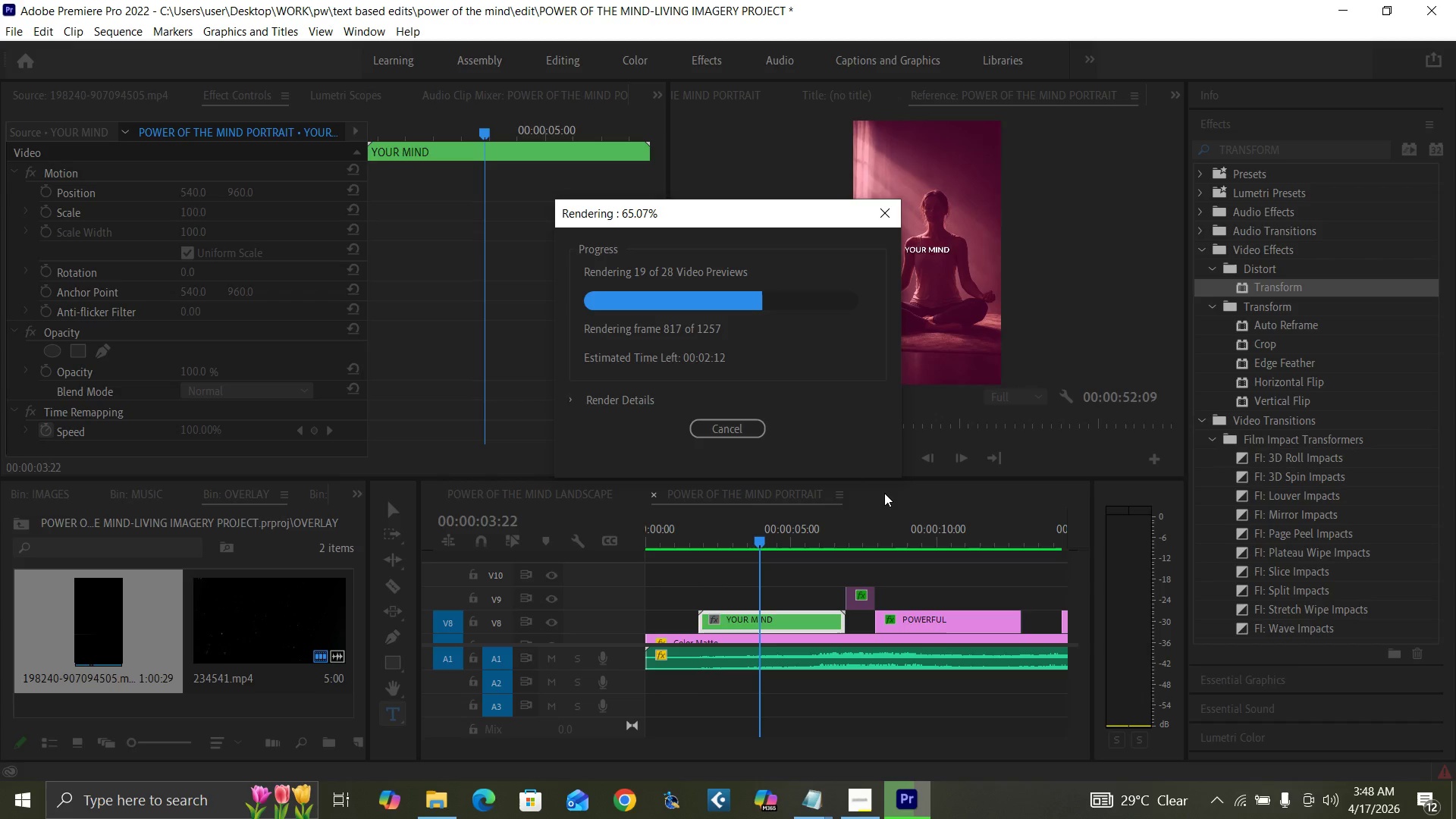 
left_click([1002, 495])
 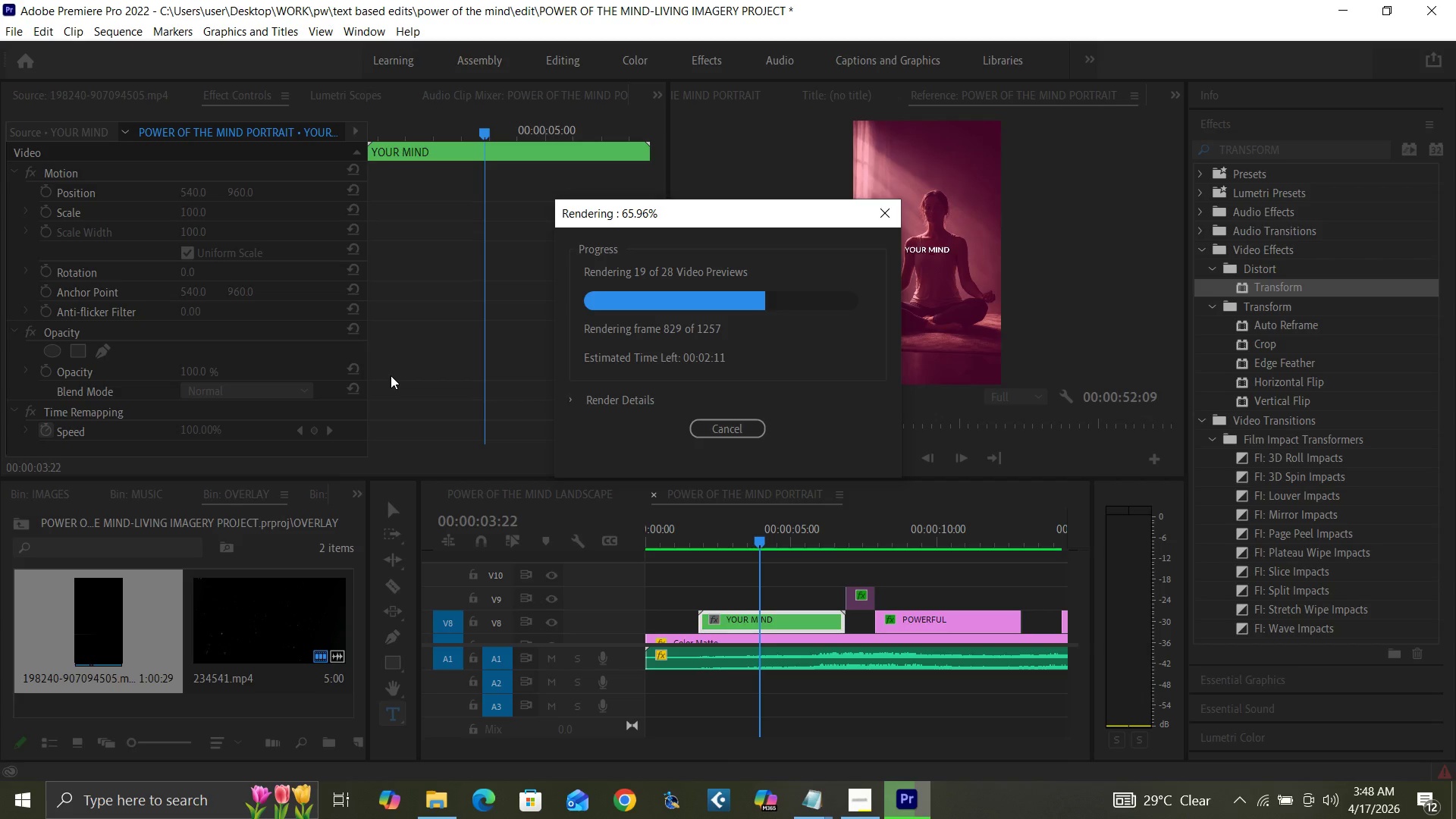 
wait(6.23)
 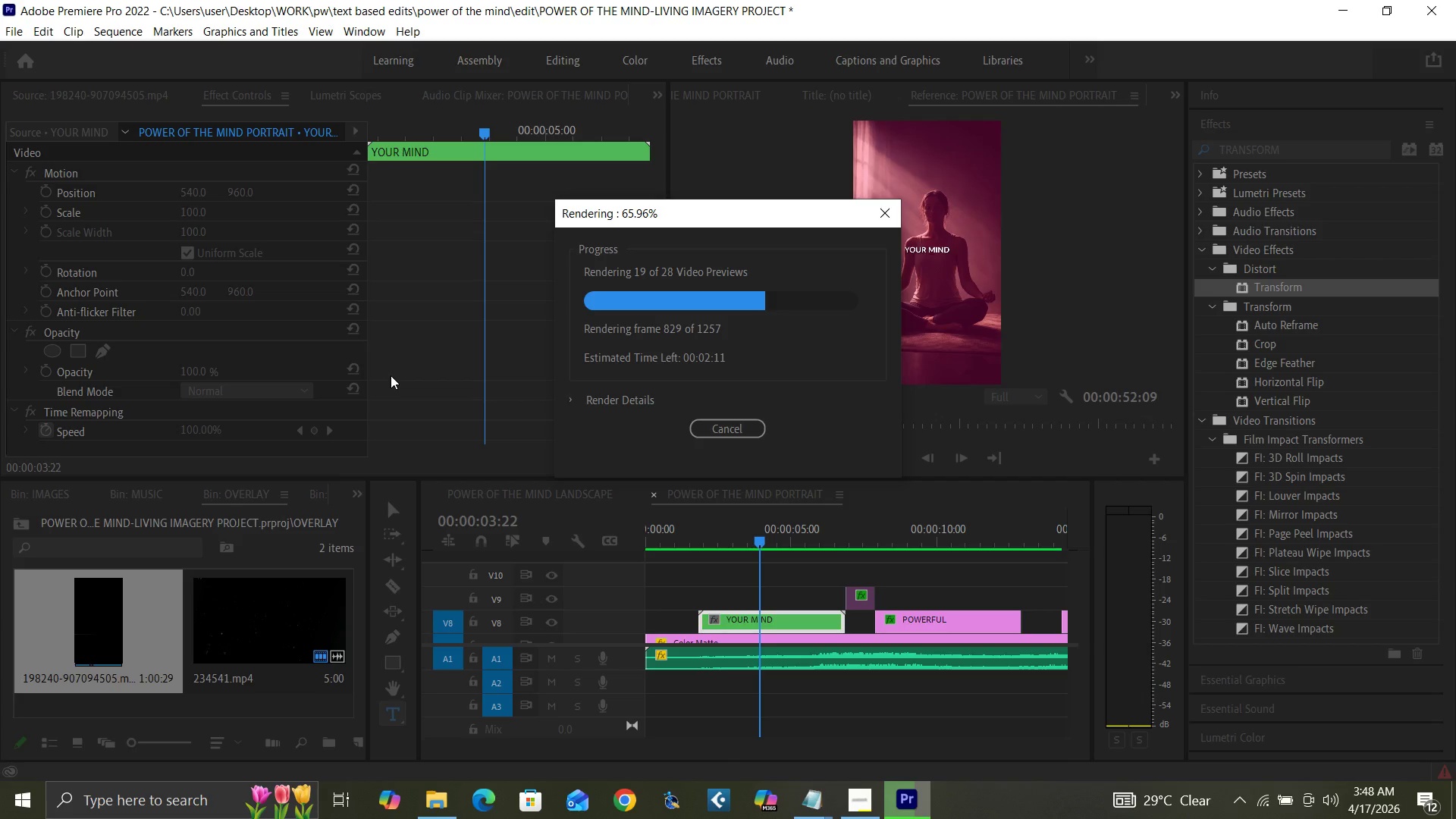 
mouse_move([858, 789])
 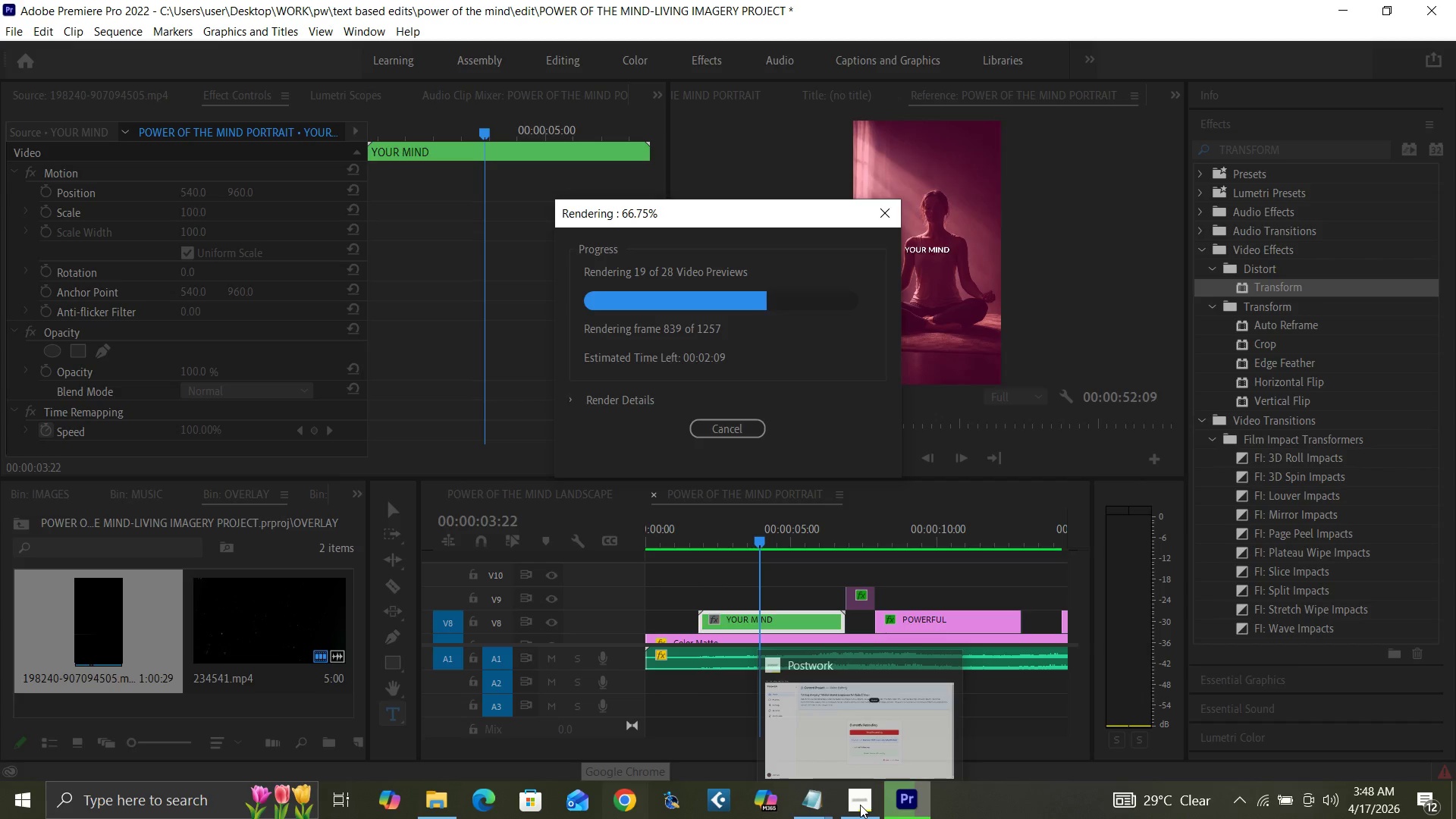 
mouse_move([883, 739])
 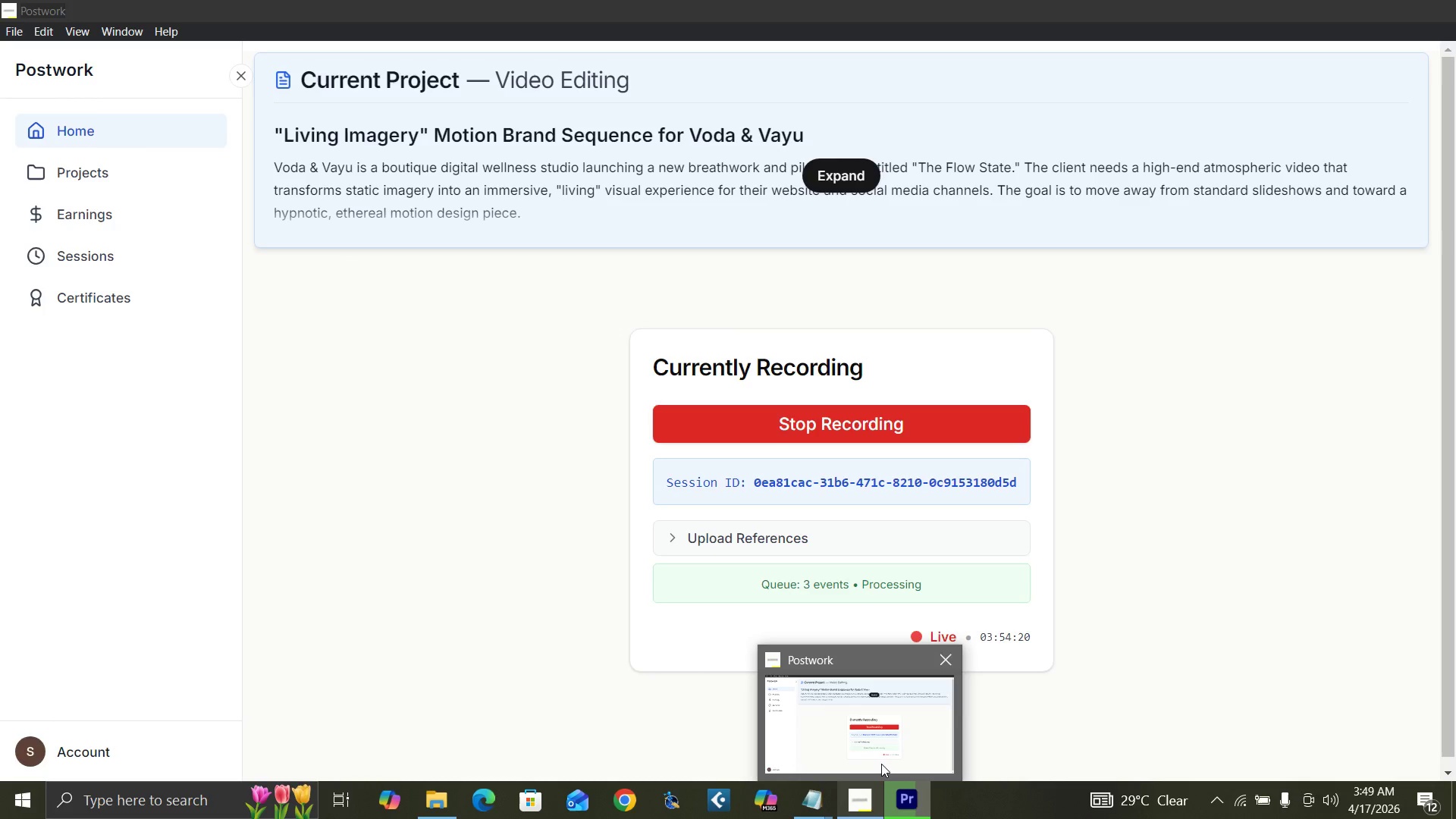 
left_click([881, 764])